 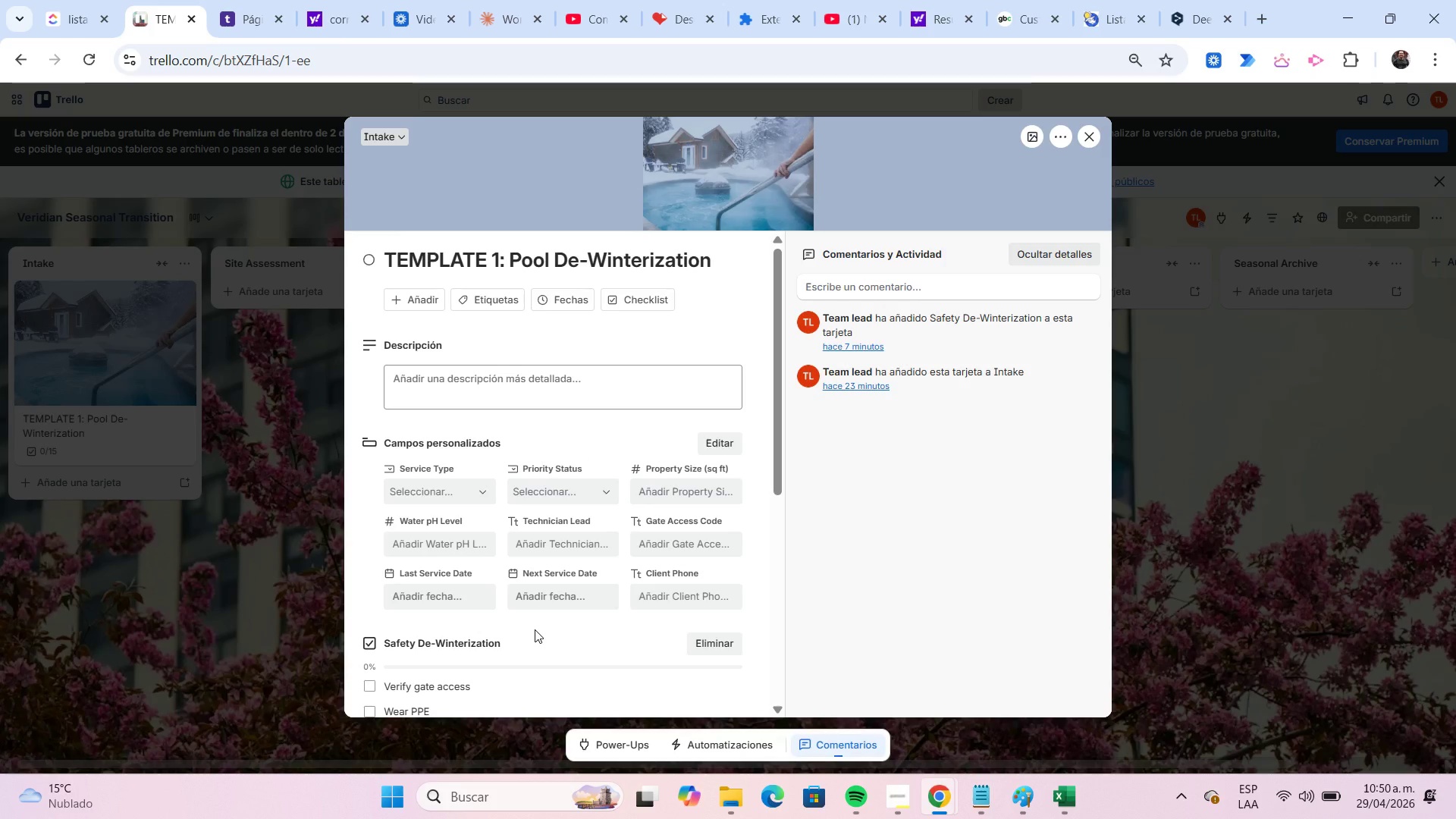 
scroll: coordinate [458, 642], scroll_direction: down, amount: 2.0
 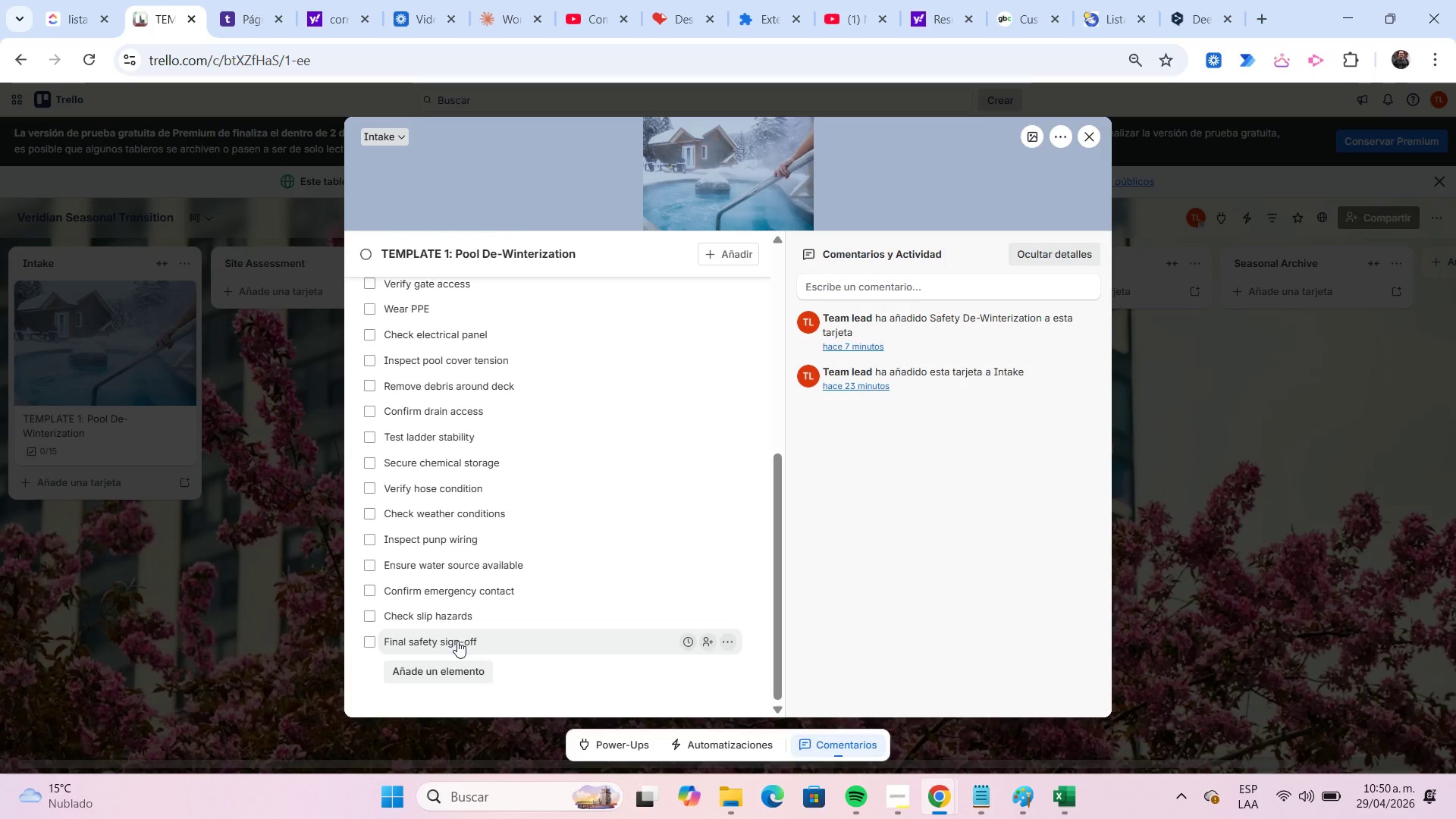 
scroll: coordinate [457, 641], scroll_direction: up, amount: 4.0
 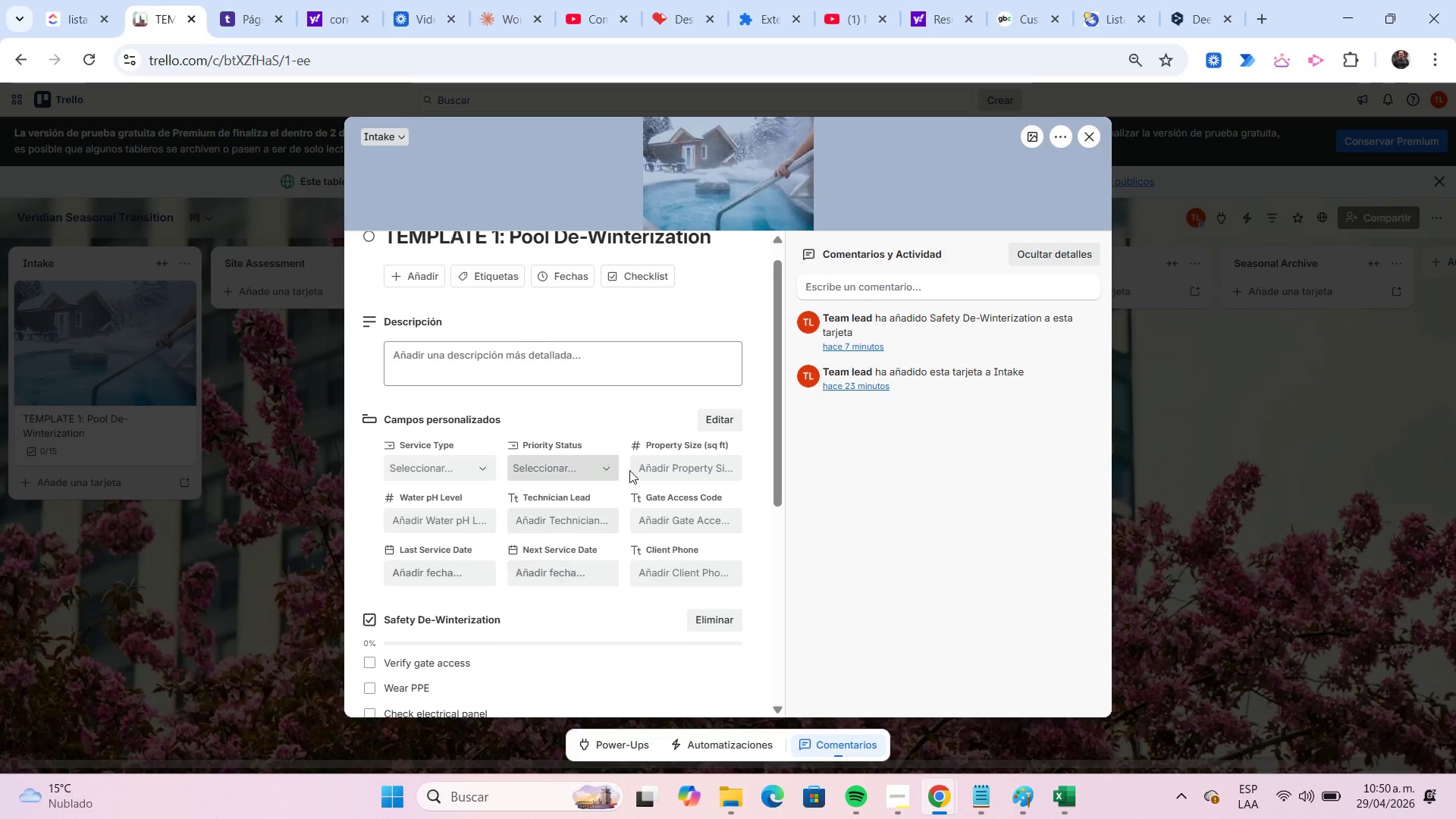 
wait(10.31)
 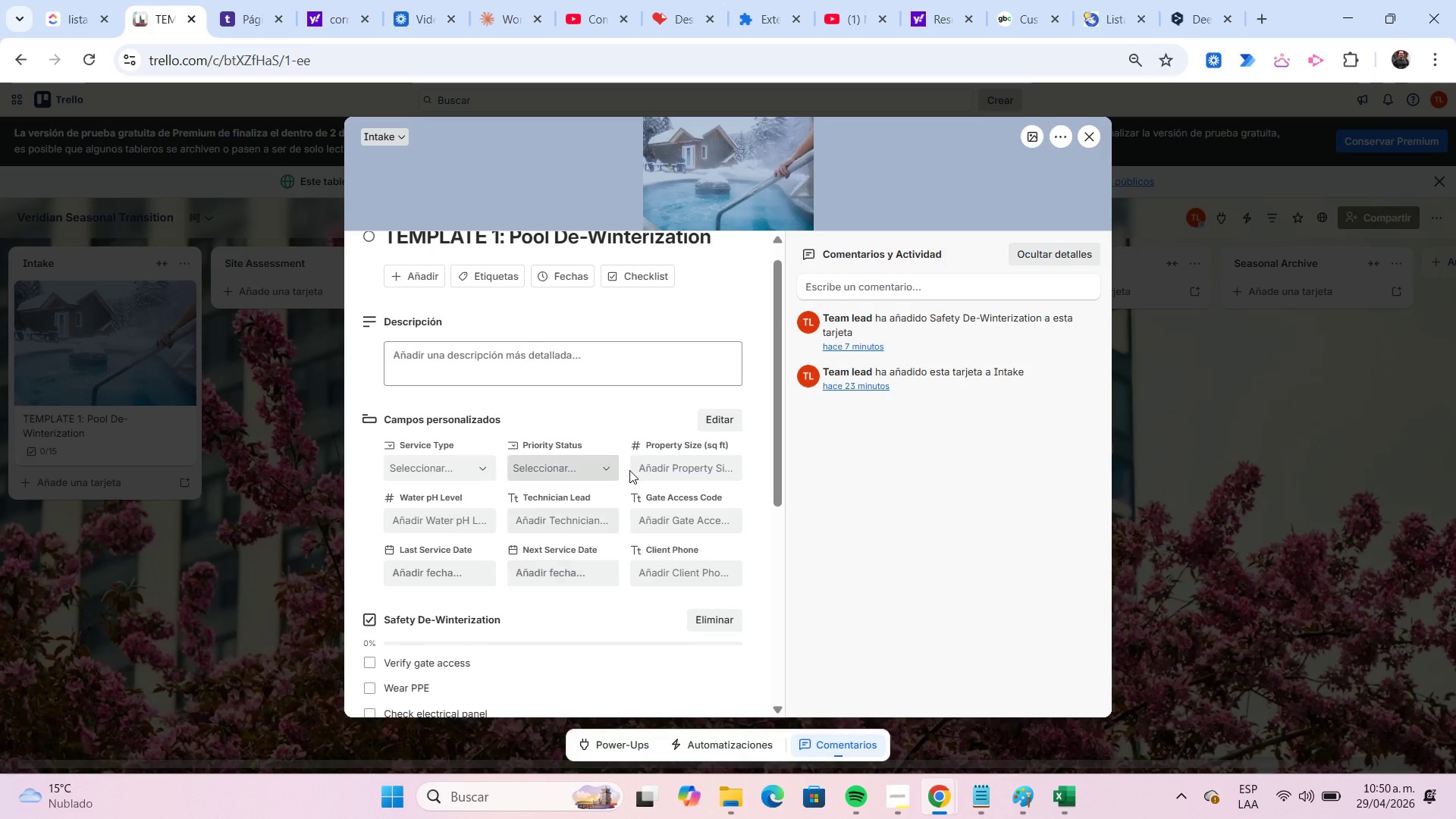 
left_click([1087, 142])
 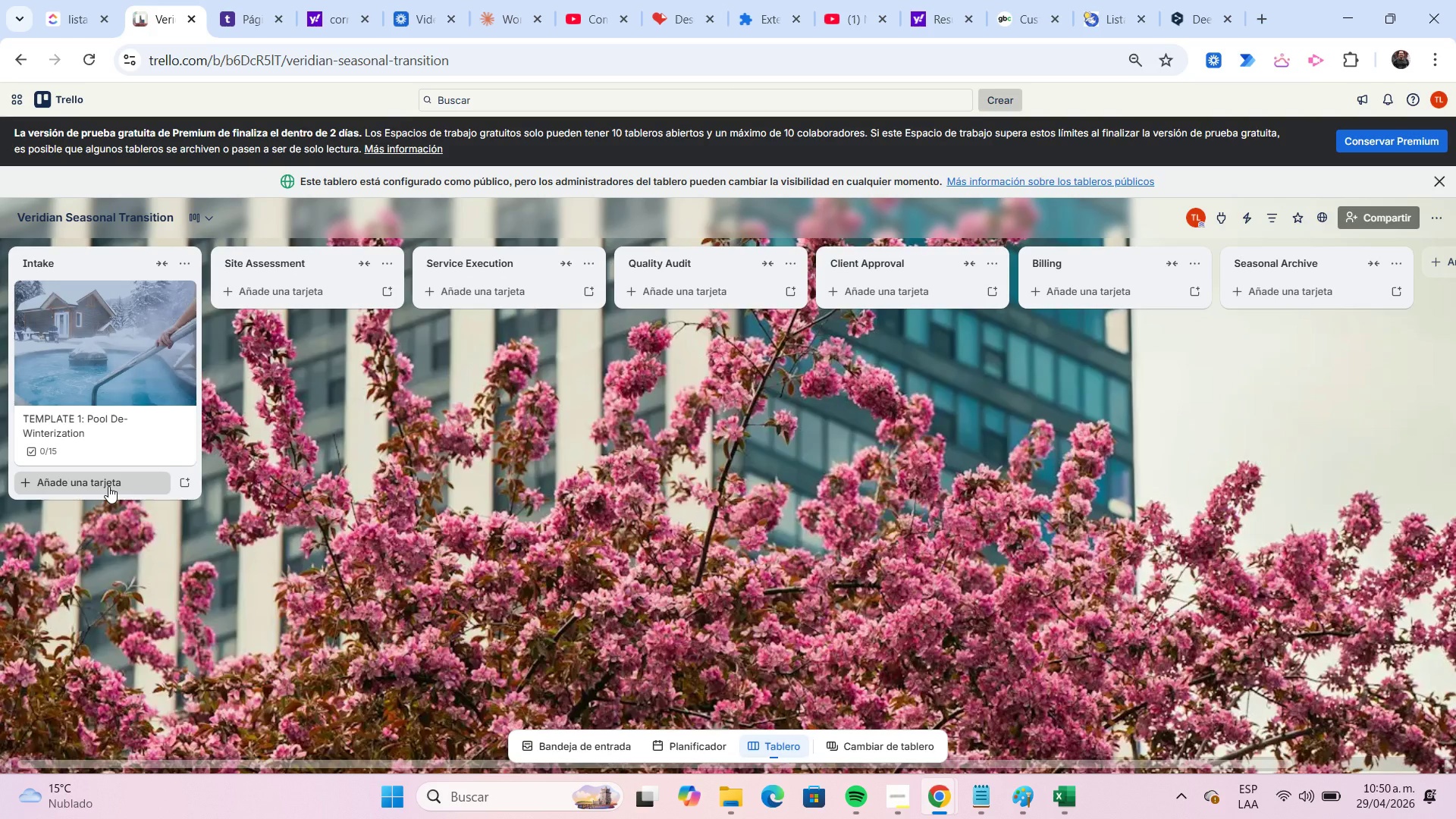 
wait(5.67)
 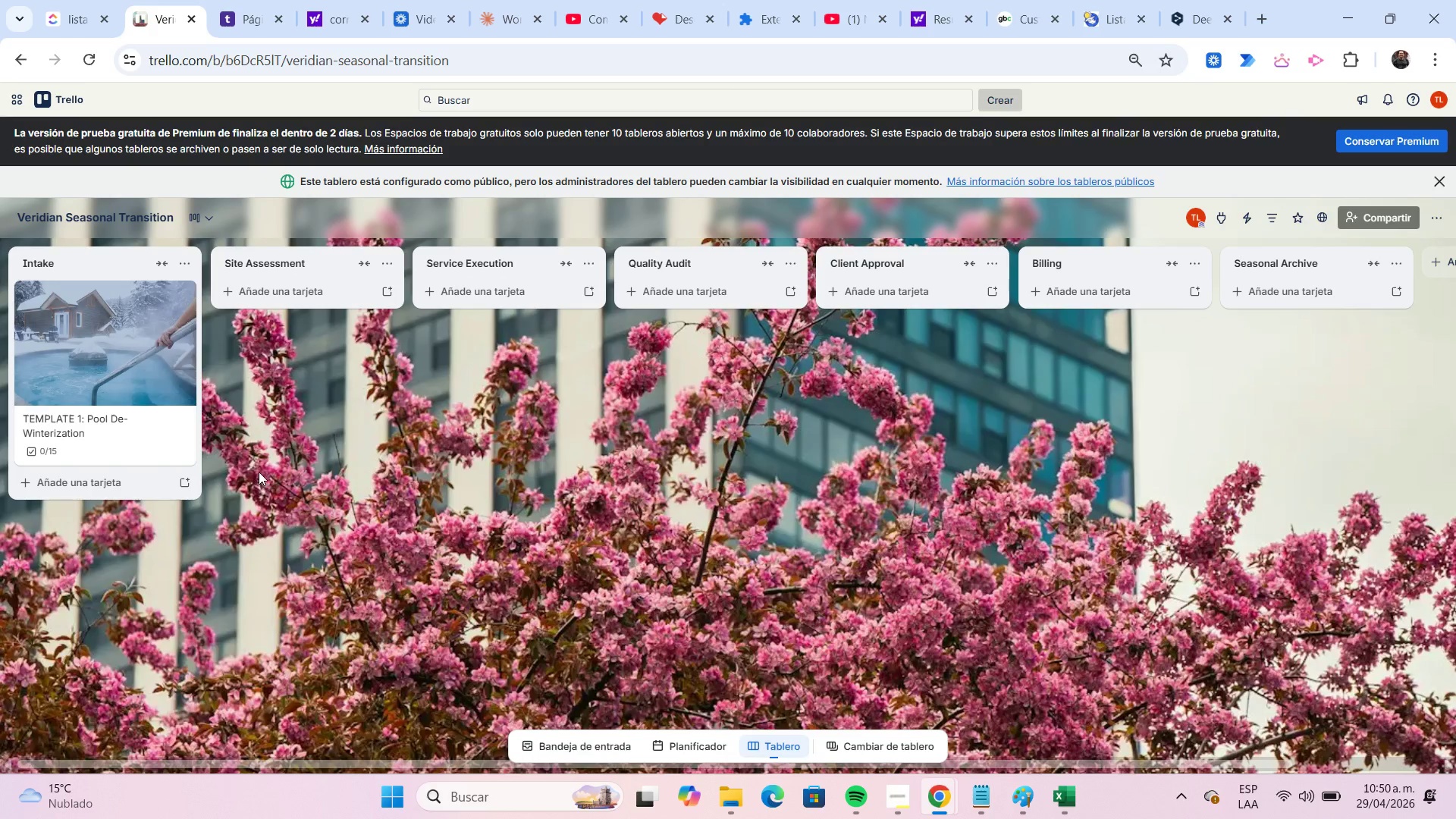 
left_click([108, 486])
 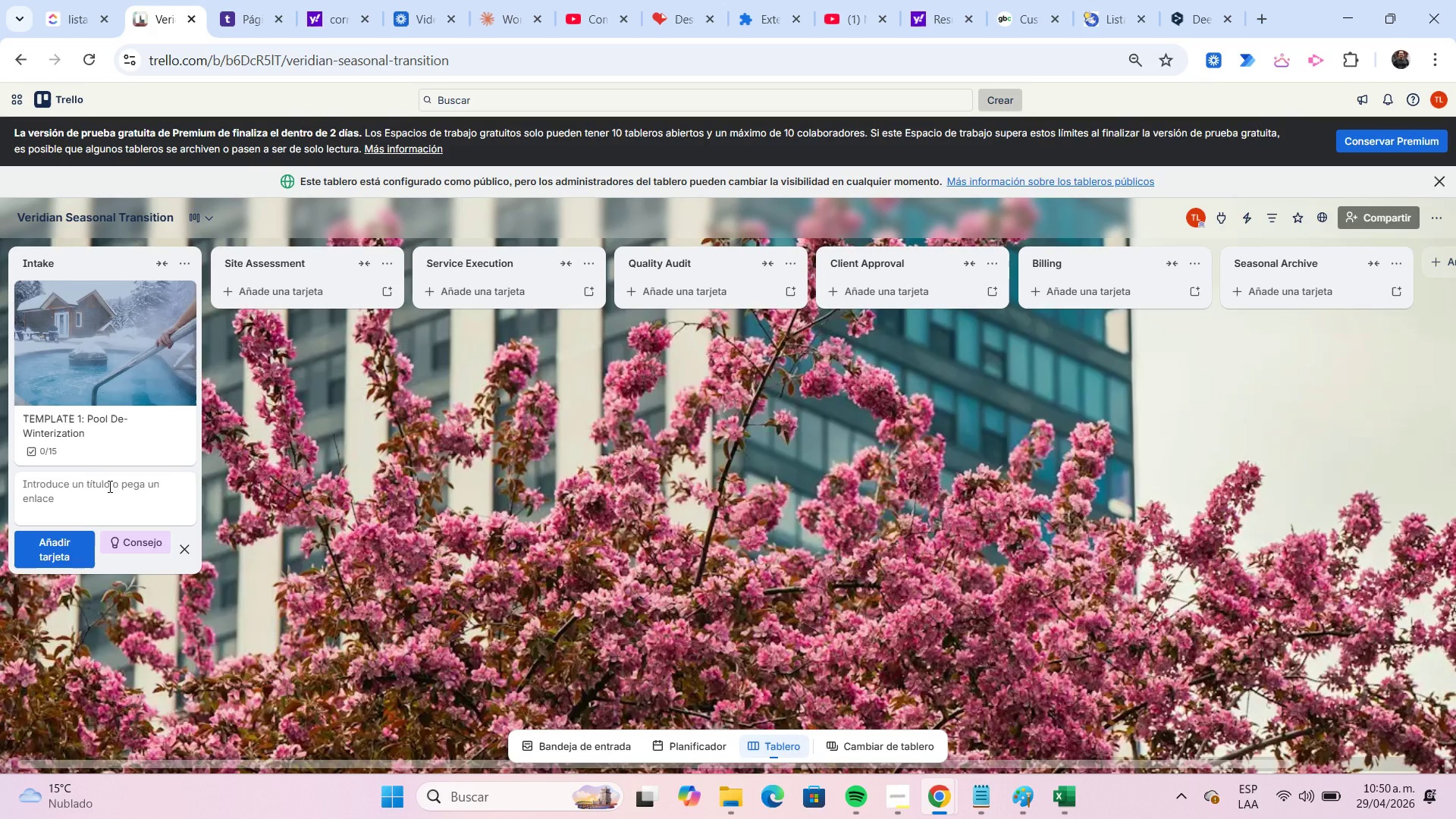 
wait(17.61)
 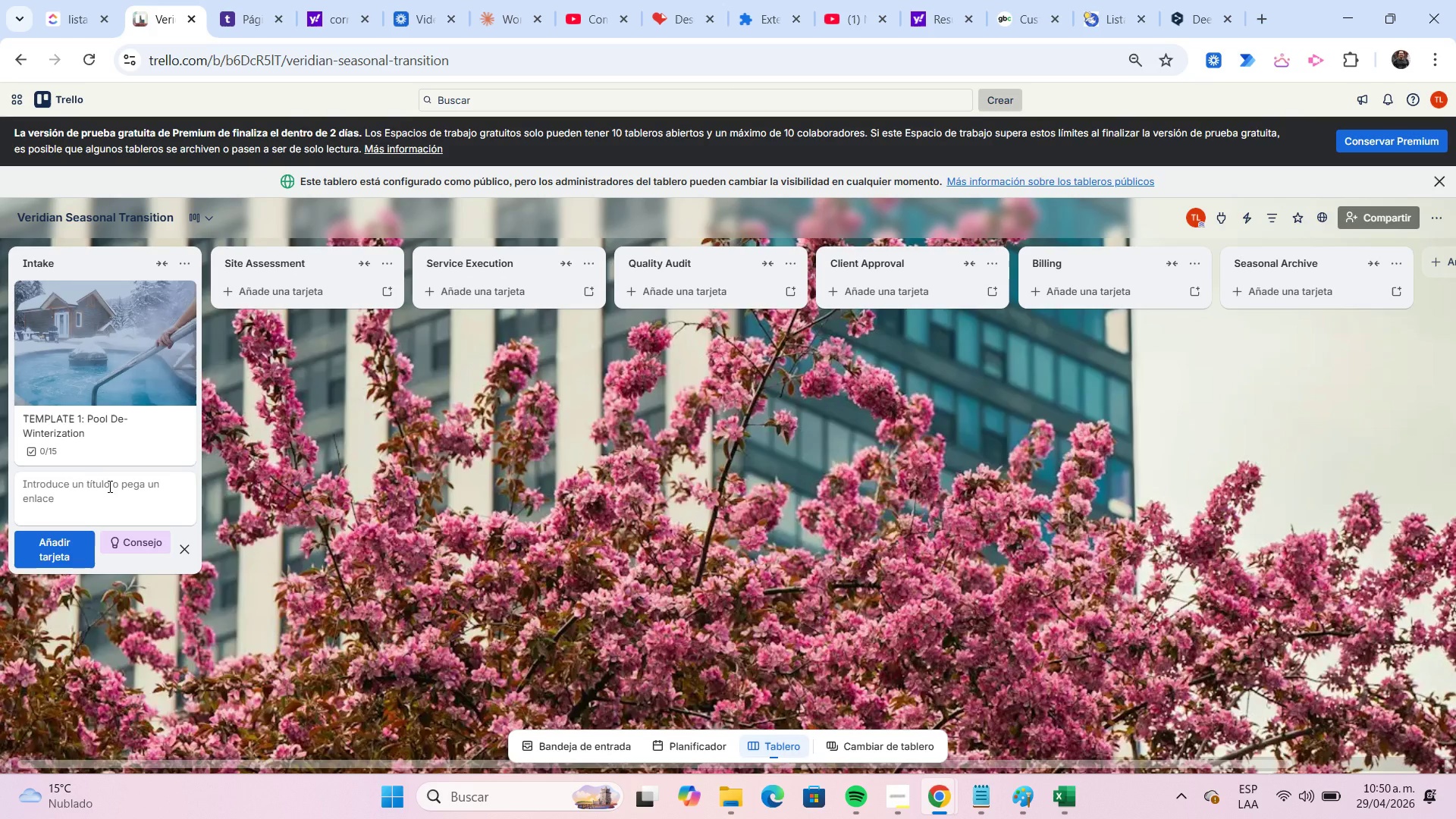 
left_click([887, 792])